 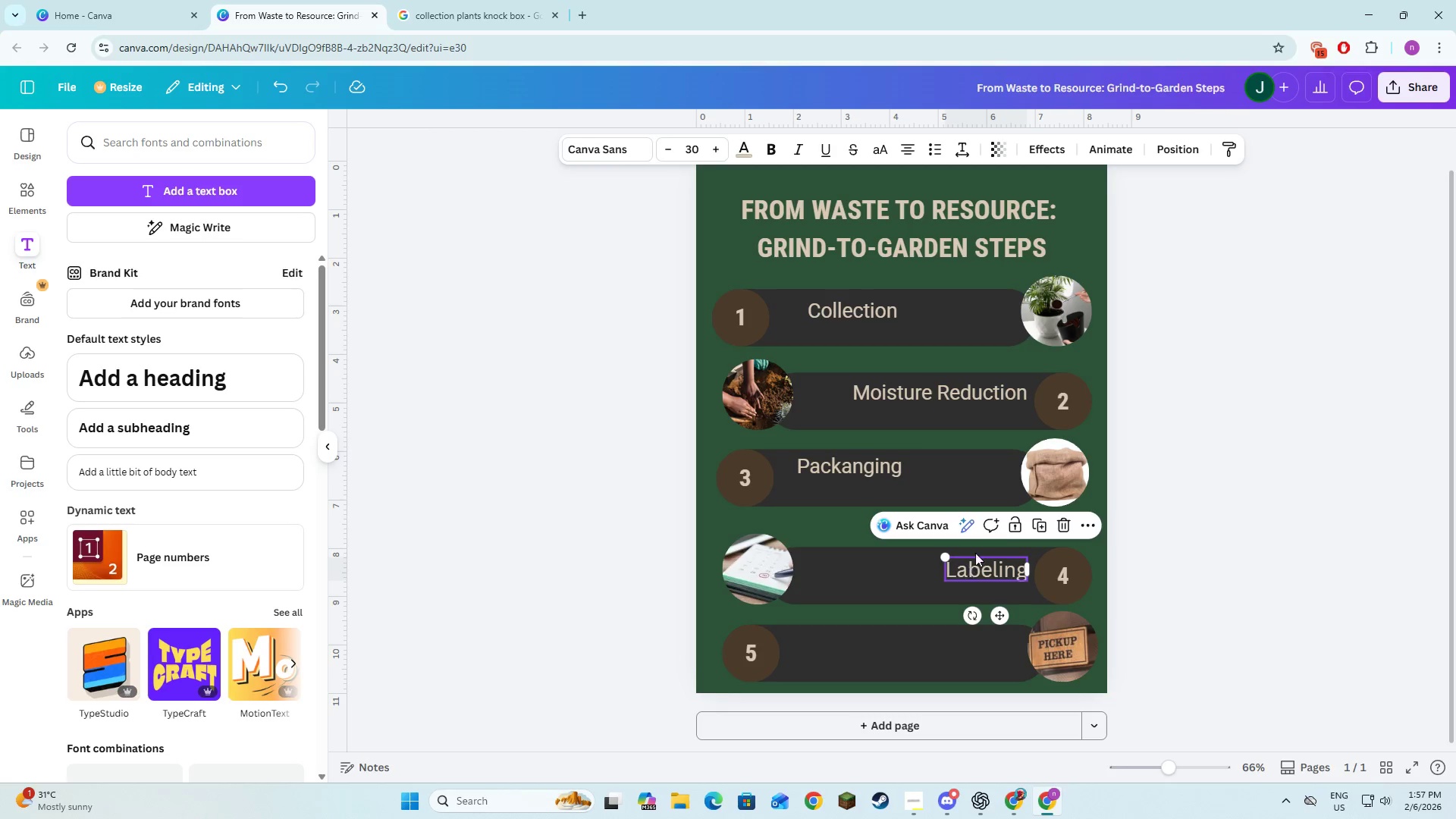 
left_click([1040, 518])
 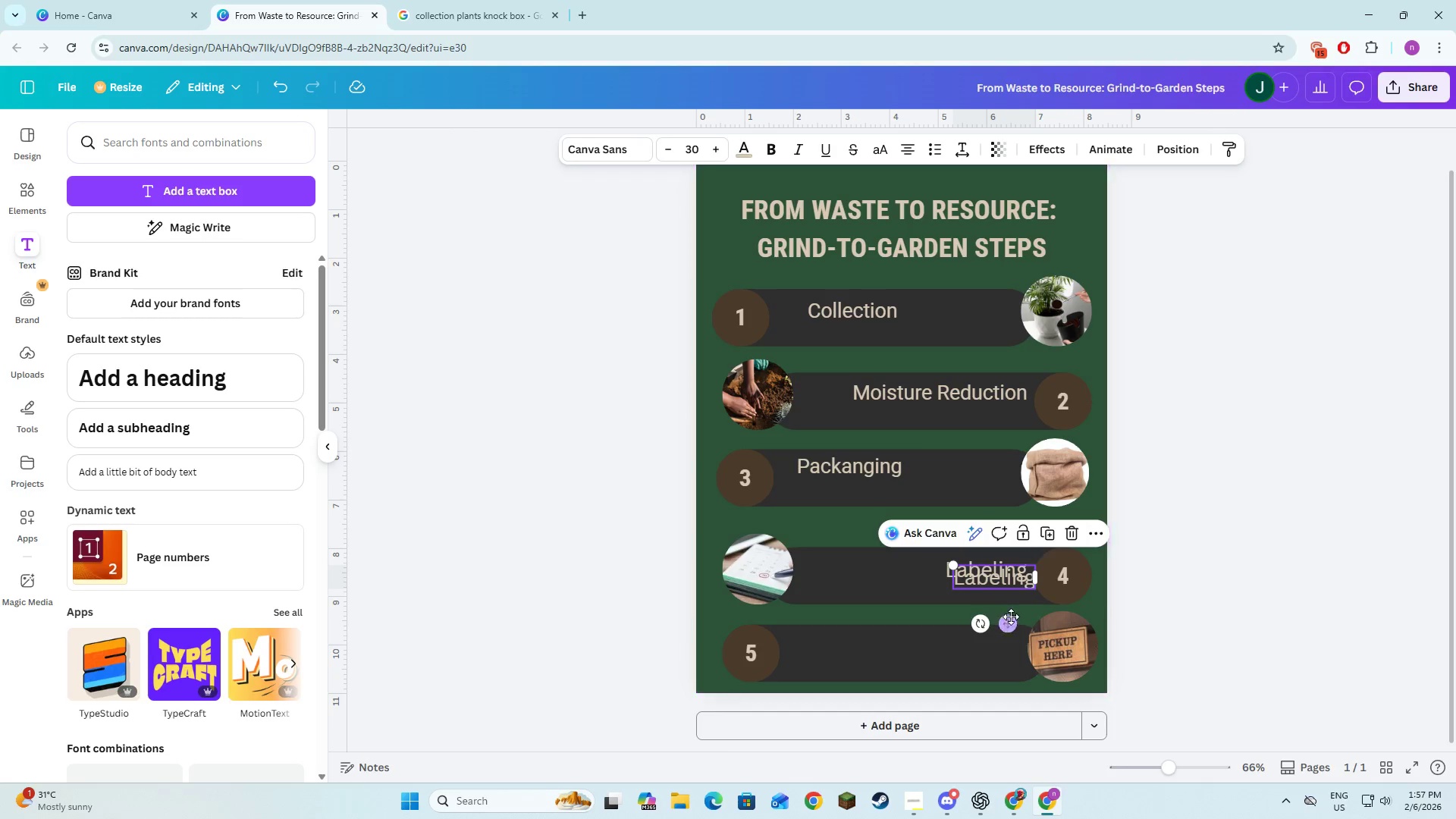 
left_click_drag(start_coordinate=[1009, 619], to_coordinate=[850, 682])
 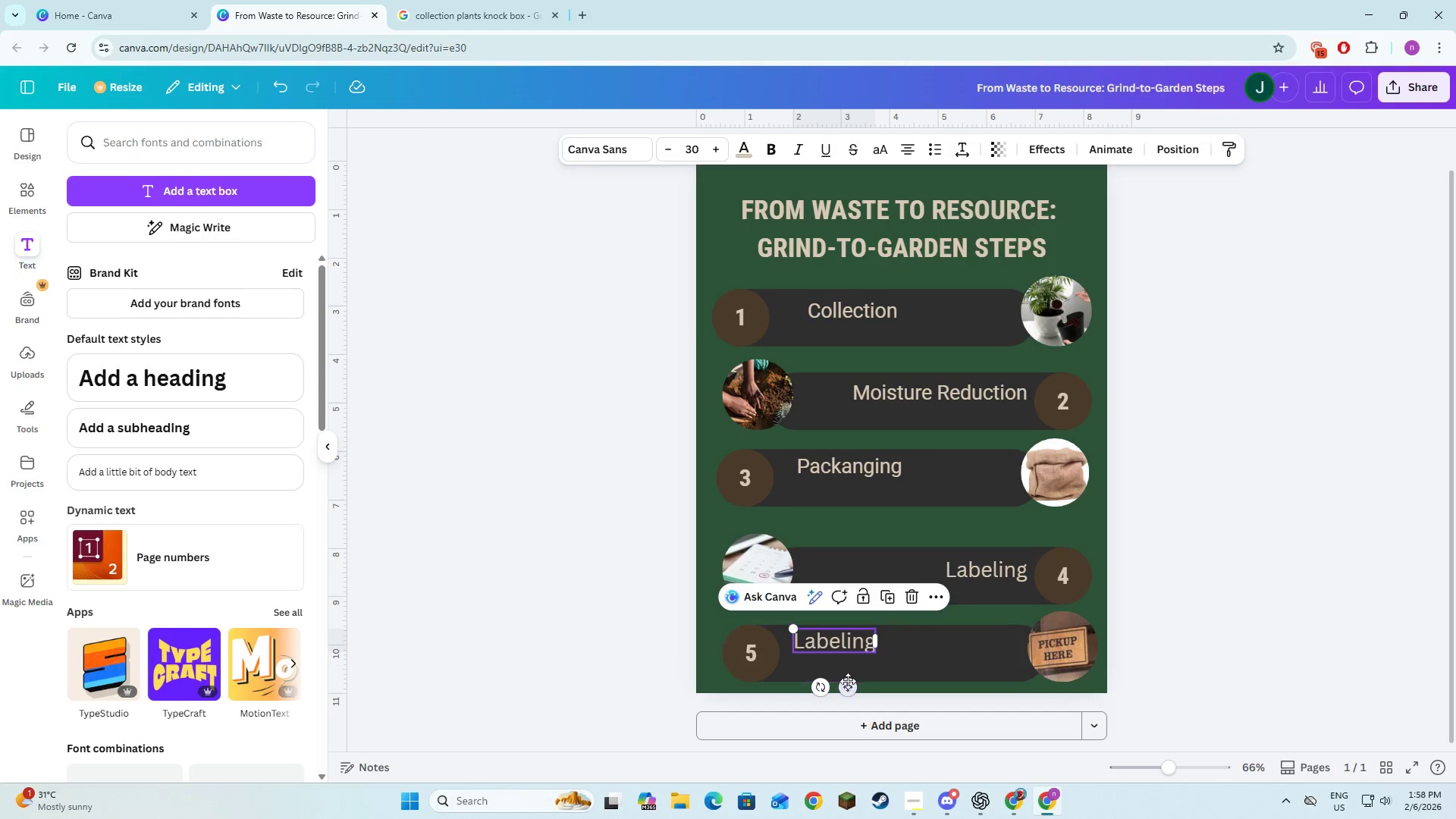 
left_click_drag(start_coordinate=[848, 681], to_coordinate=[852, 681])
 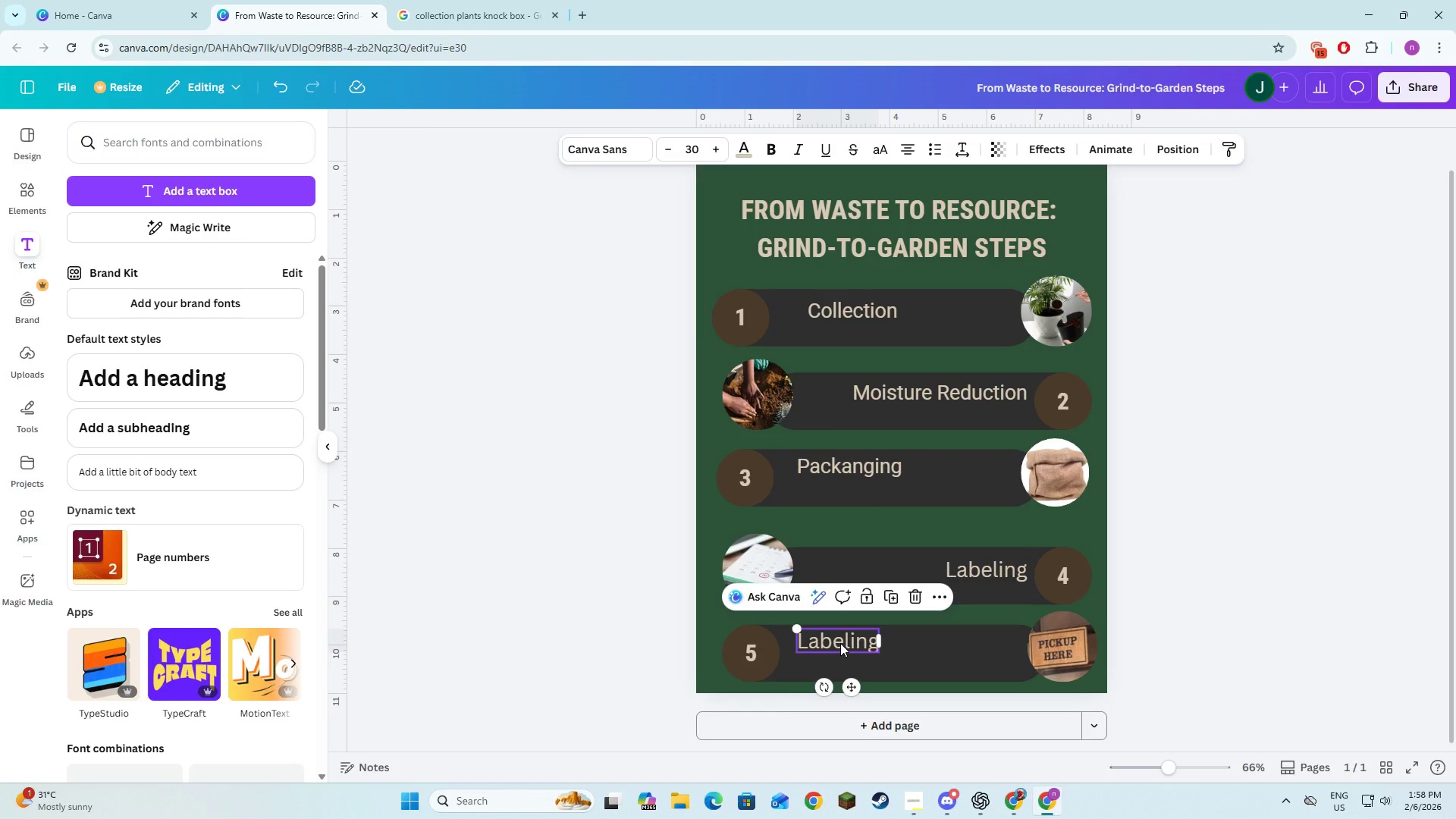 
left_click([840, 643])
 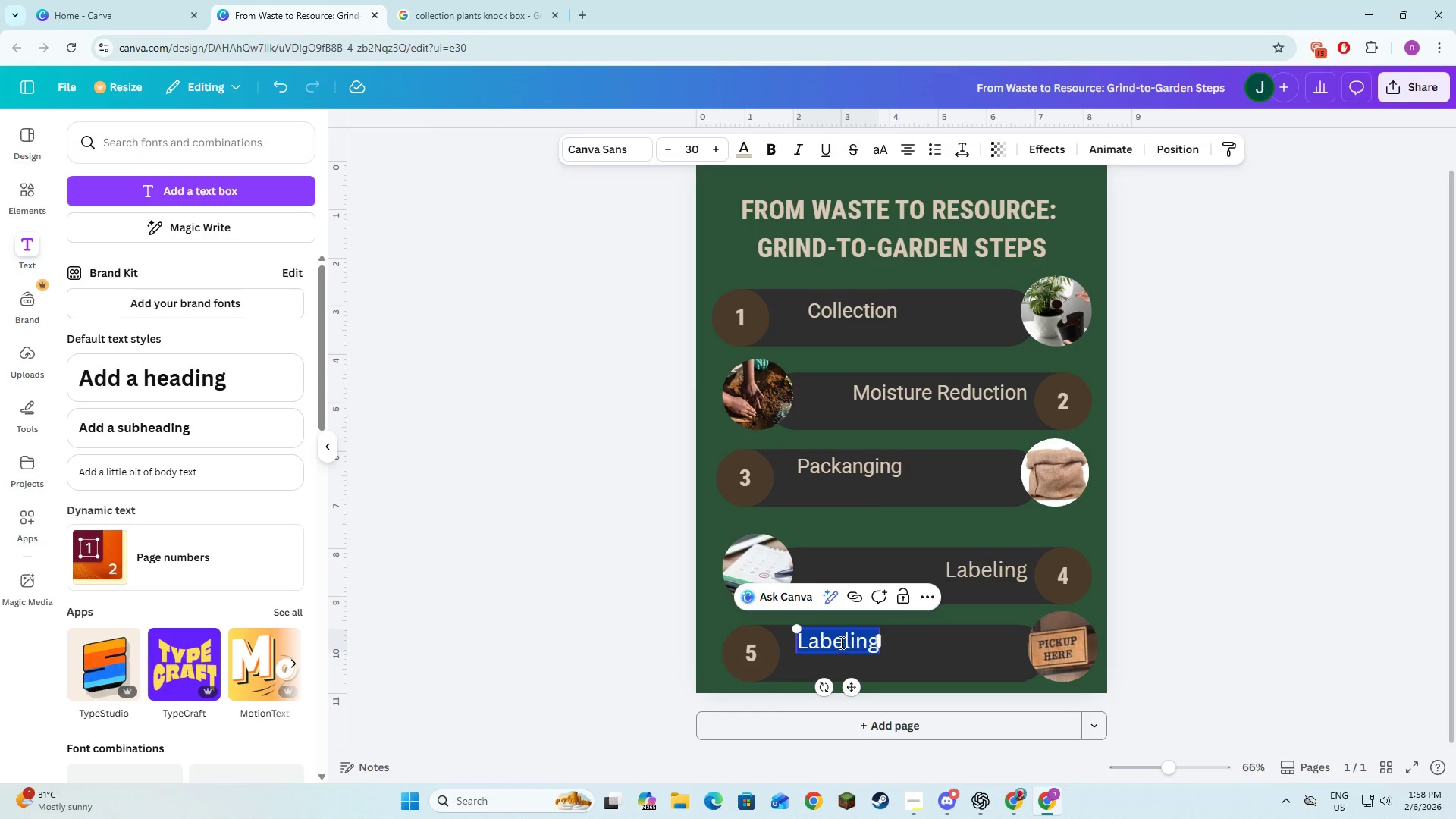 
type(Staging)
 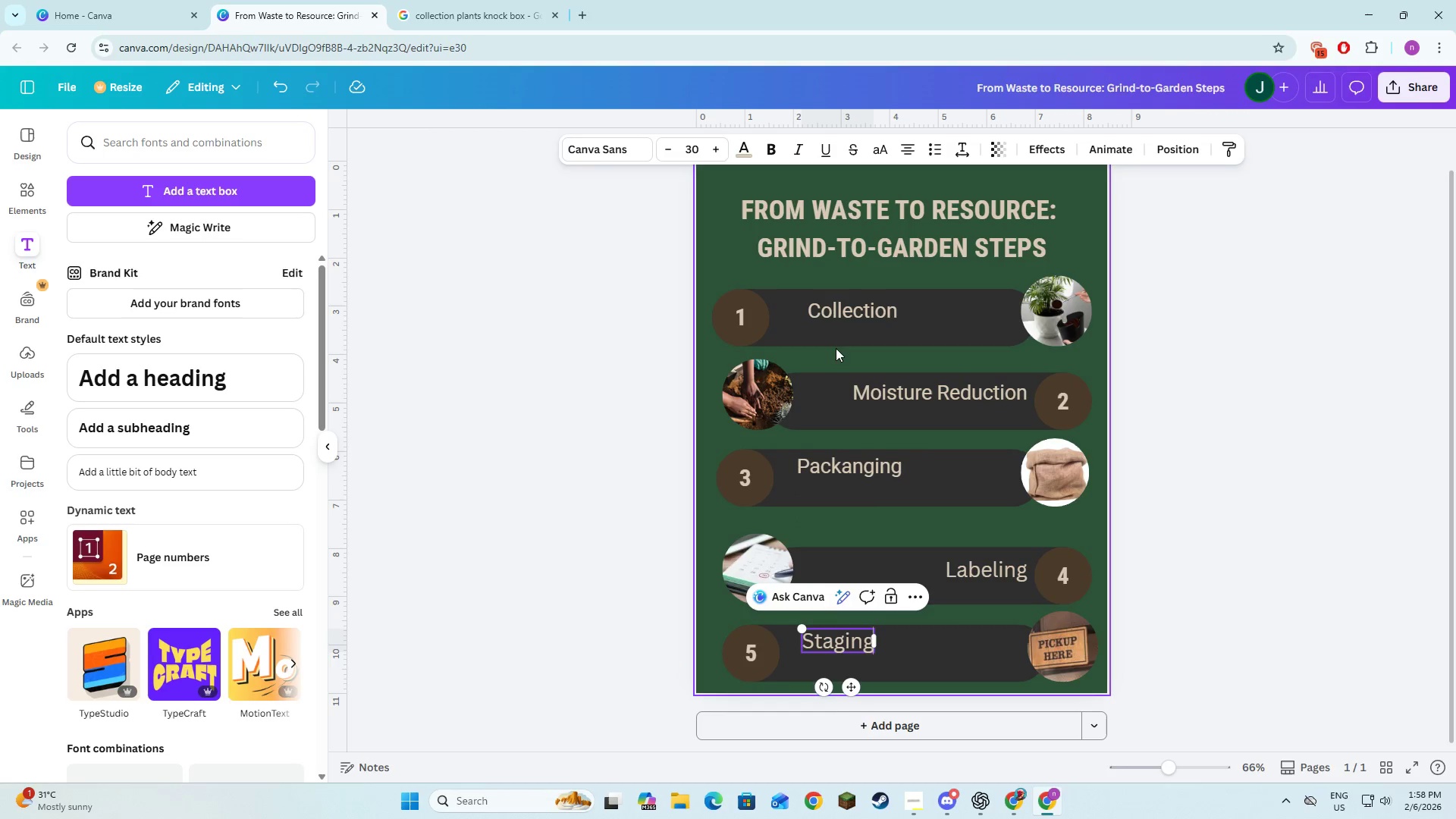 
left_click([849, 317])
 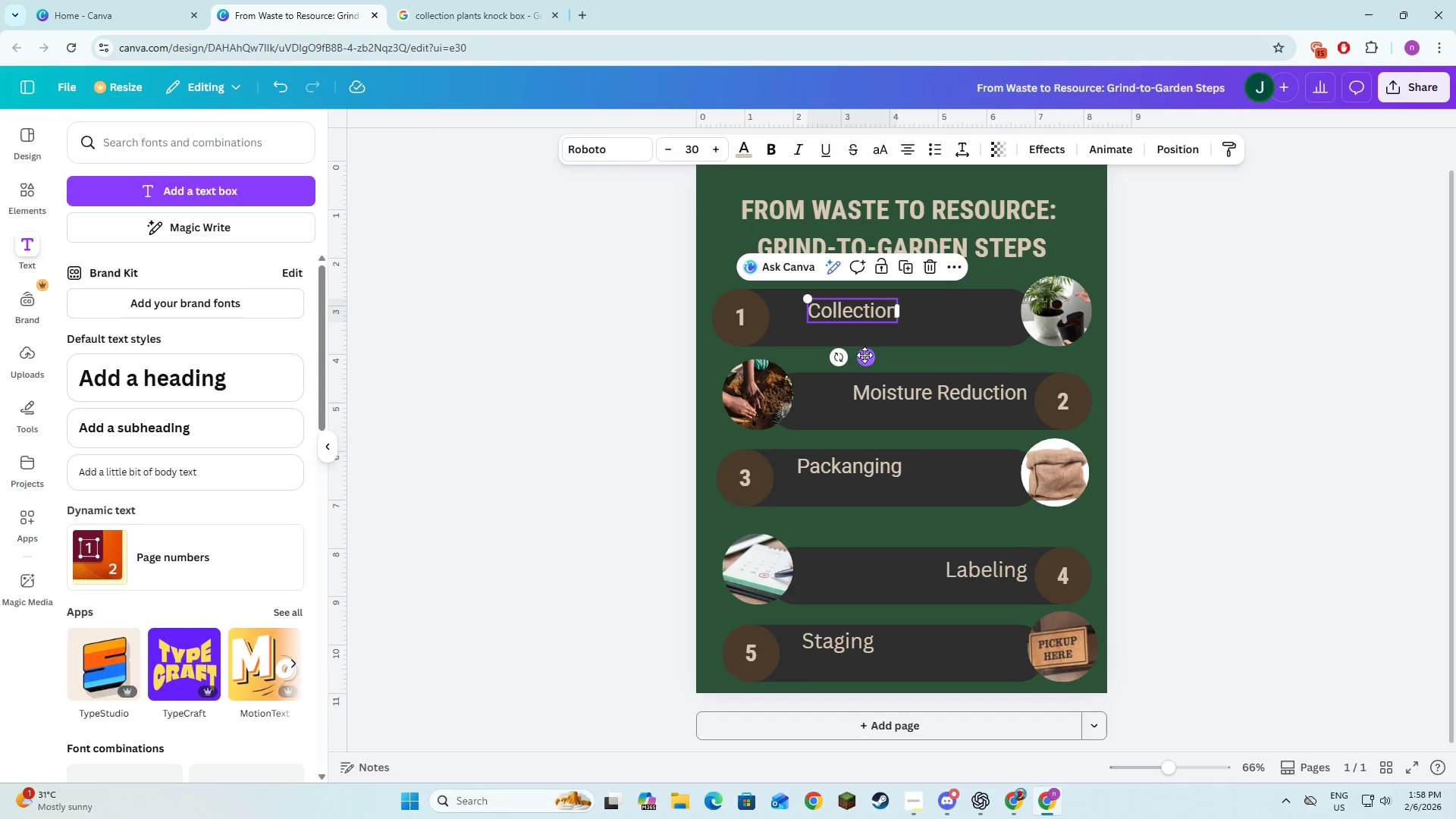 
left_click_drag(start_coordinate=[864, 355], to_coordinate=[855, 355])
 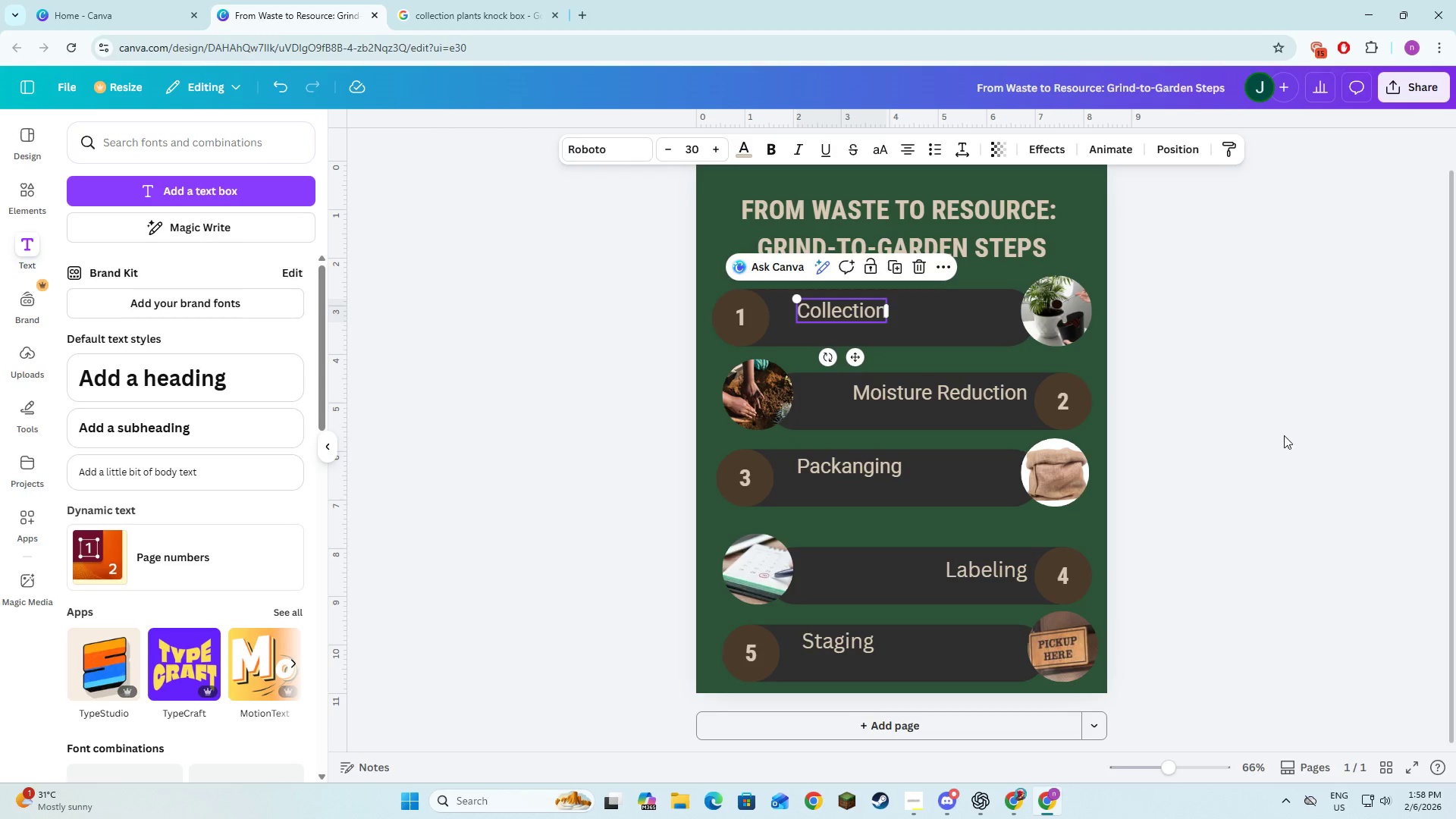 
left_click([1284, 435])
 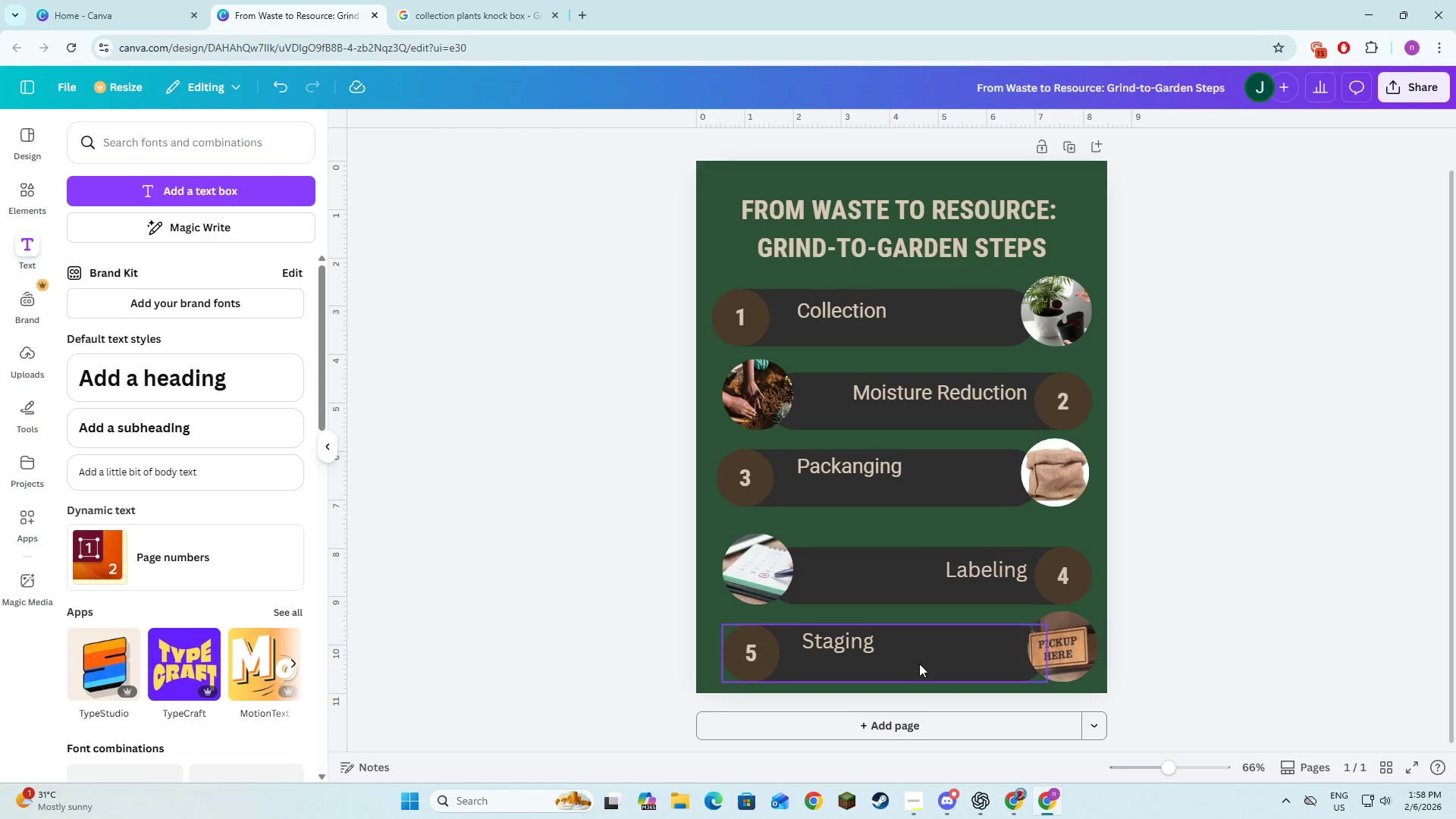 
left_click([1351, 479])
 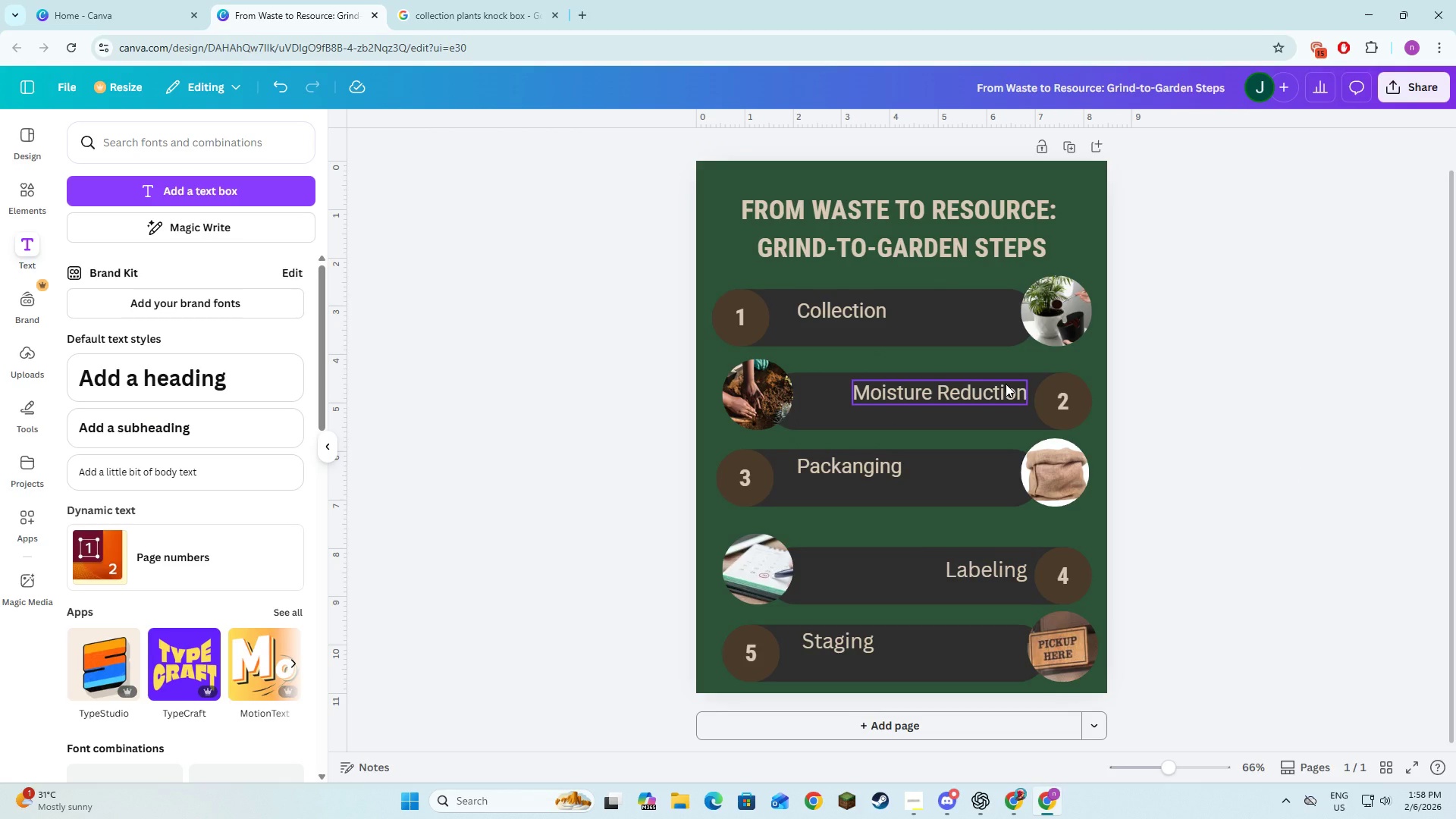 
left_click([1006, 384])
 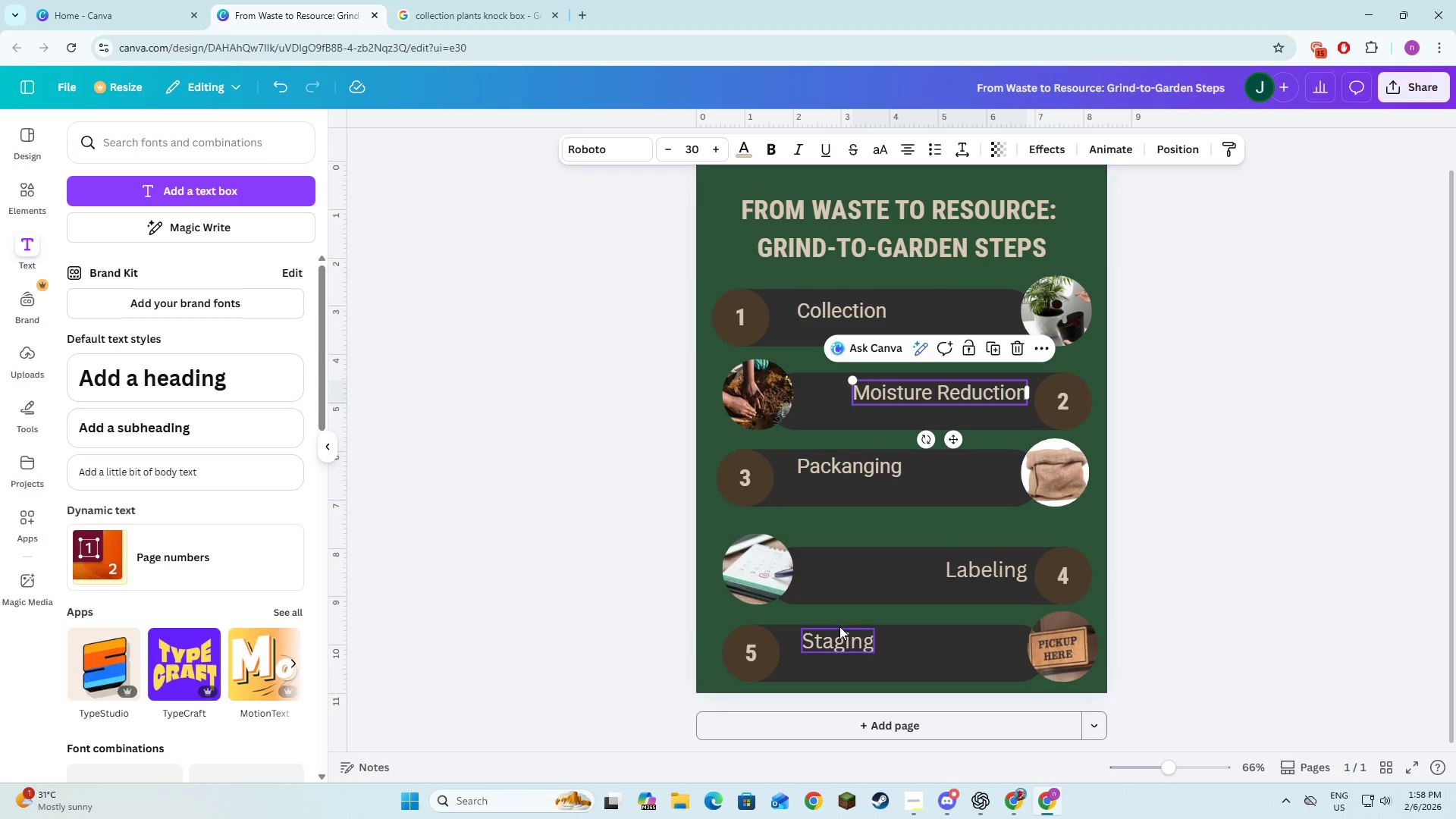 
left_click([842, 635])
 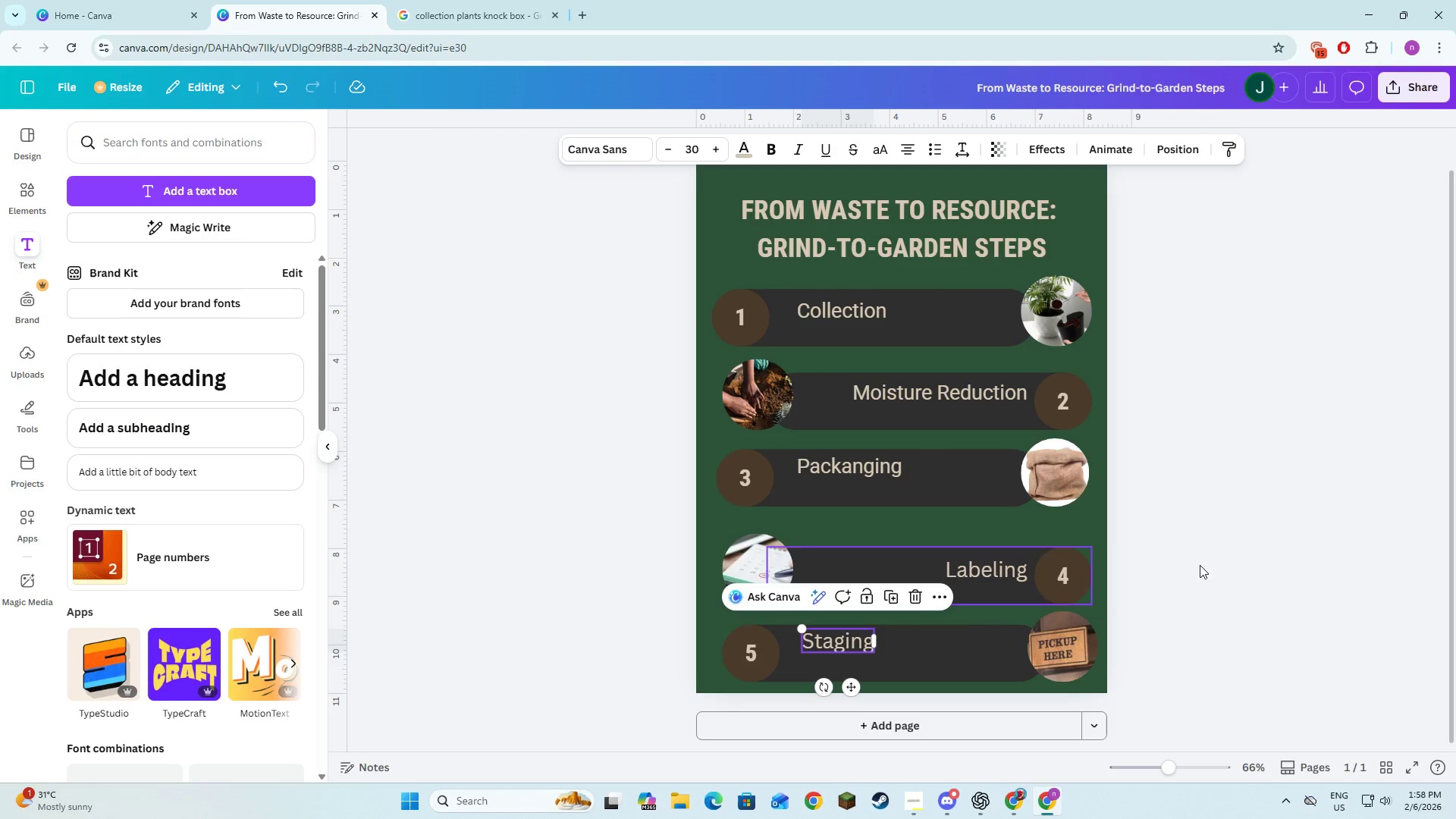 
left_click([1440, 552])
 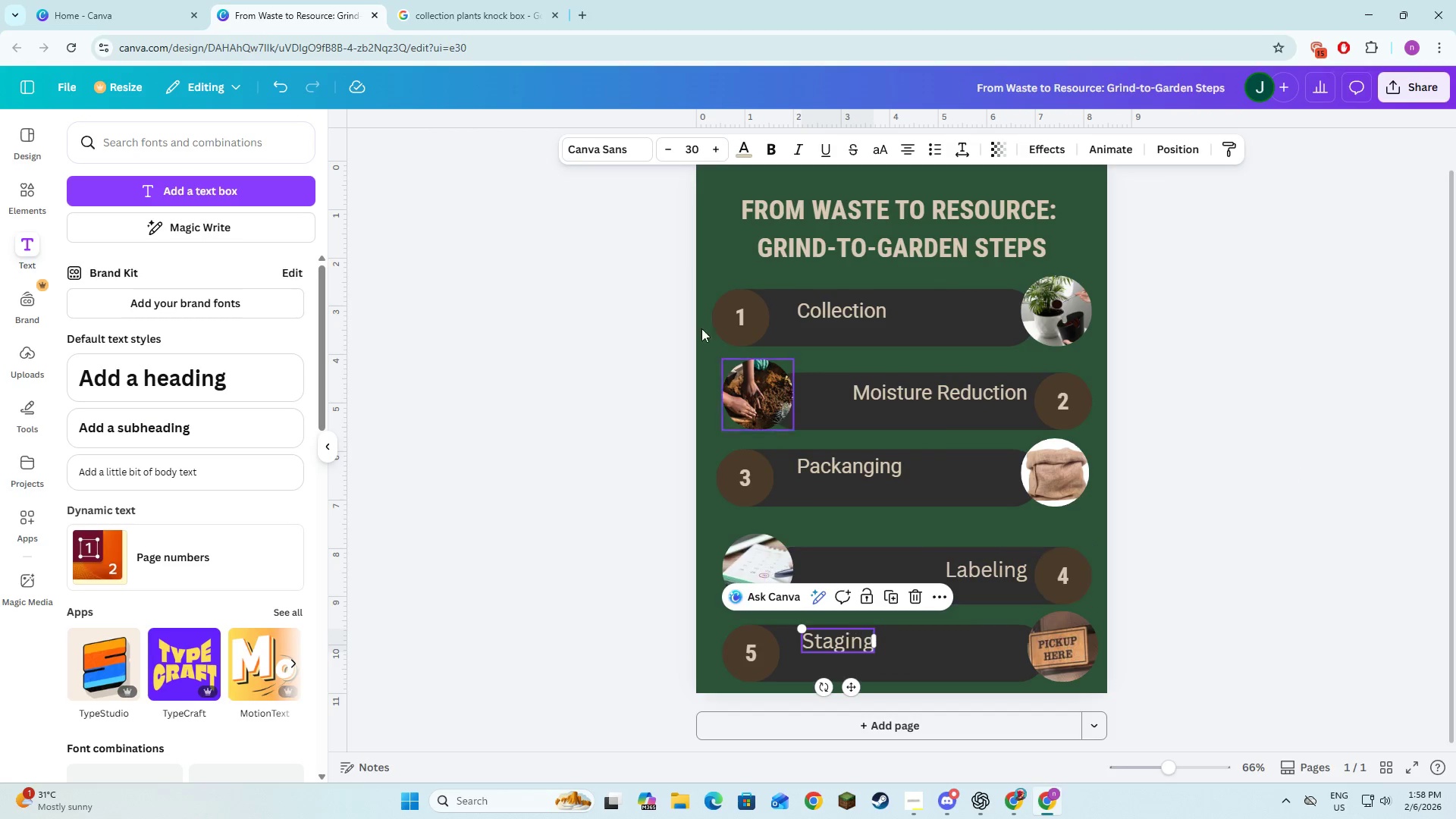 
left_click([620, 138])
 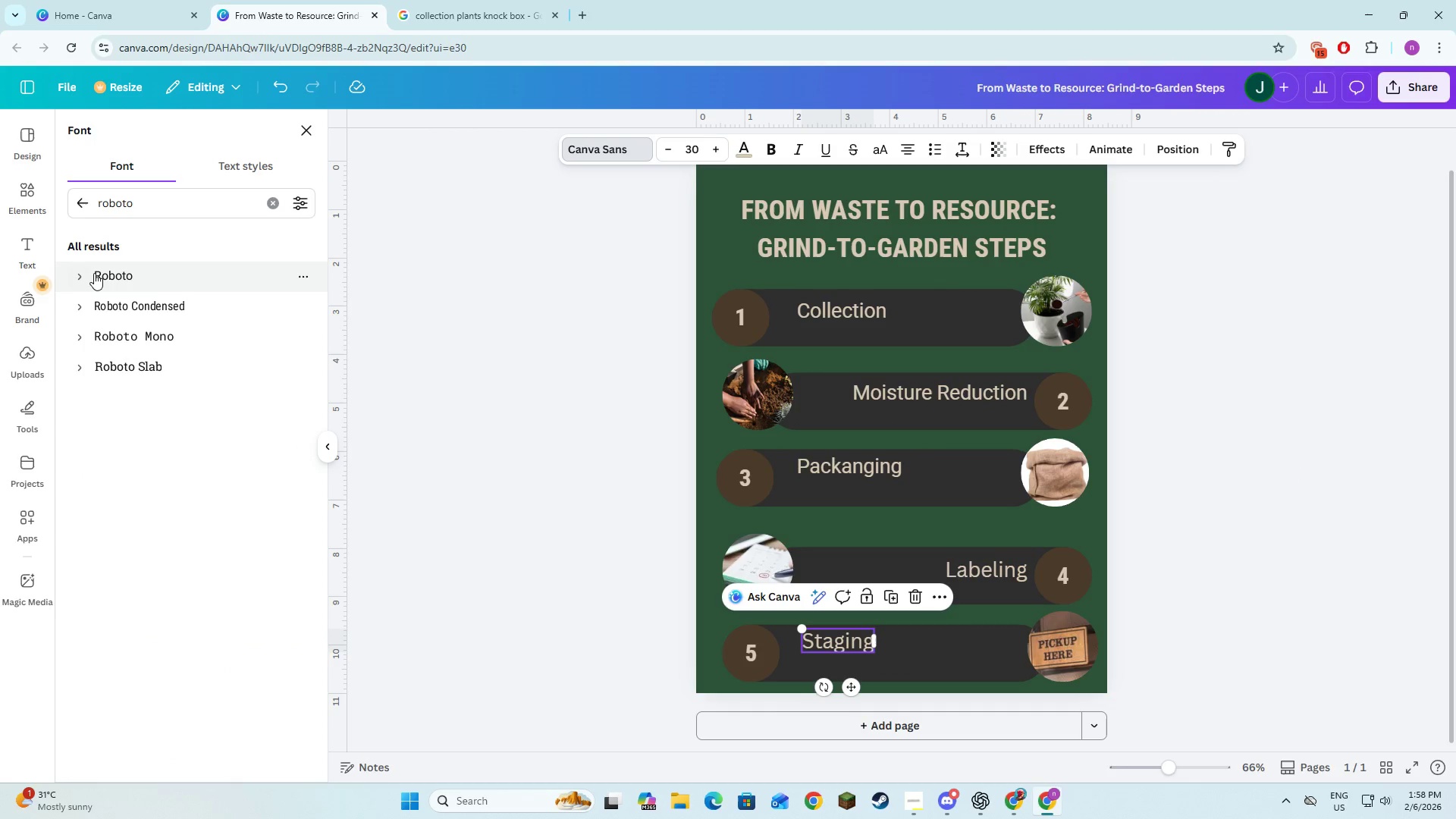 
left_click([94, 273])
 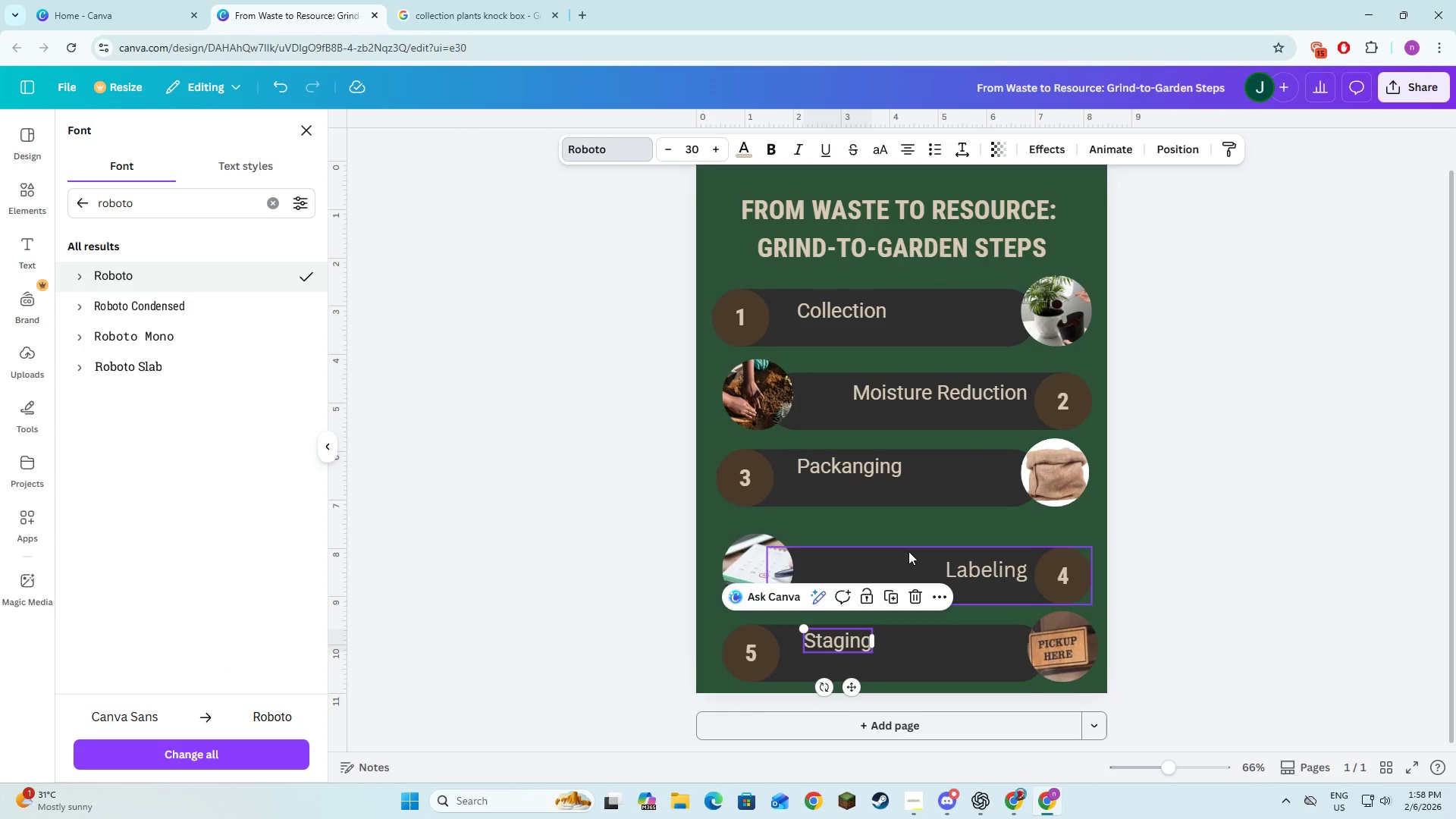 
left_click([954, 560])
 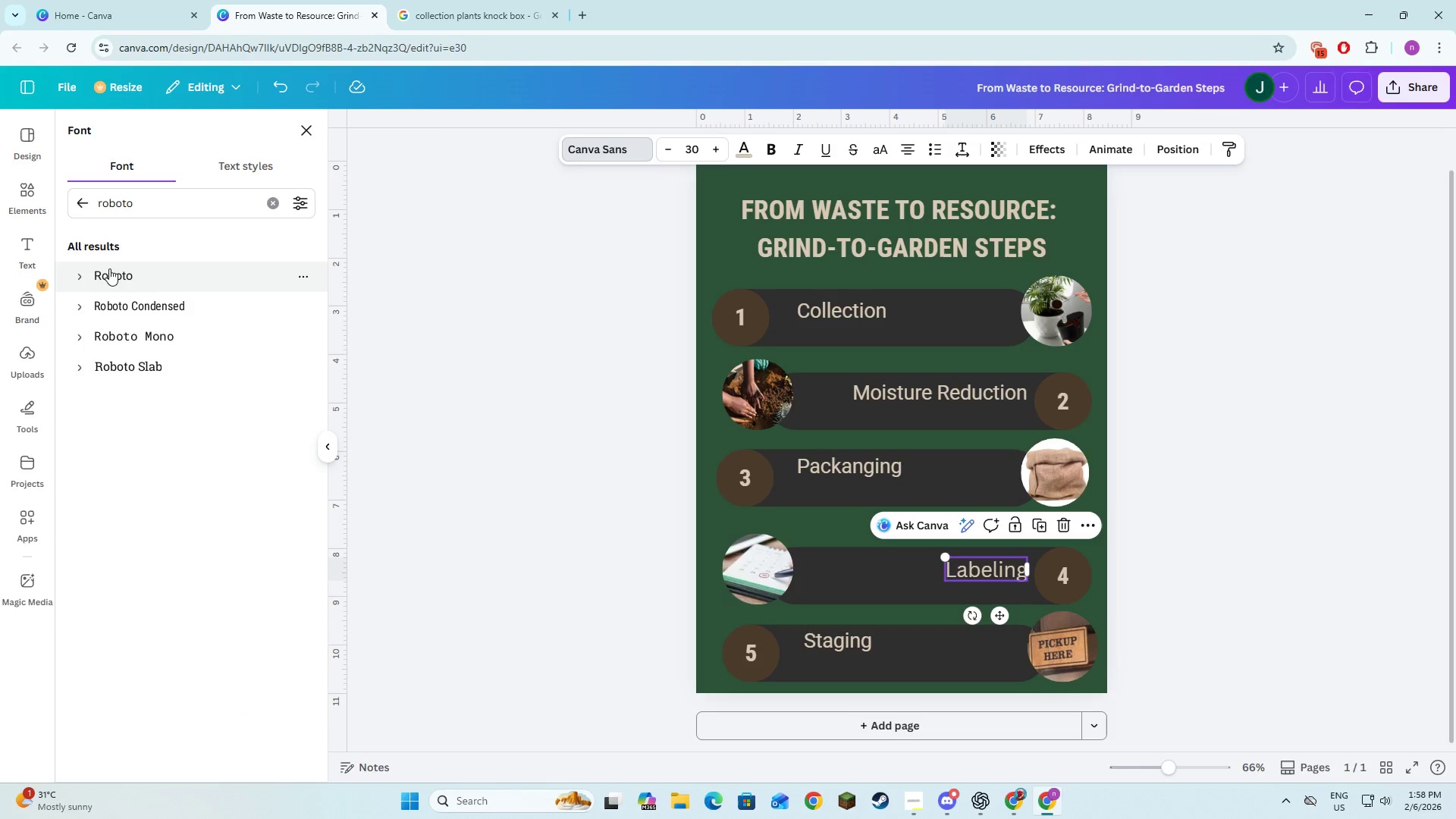 
left_click([109, 273])
 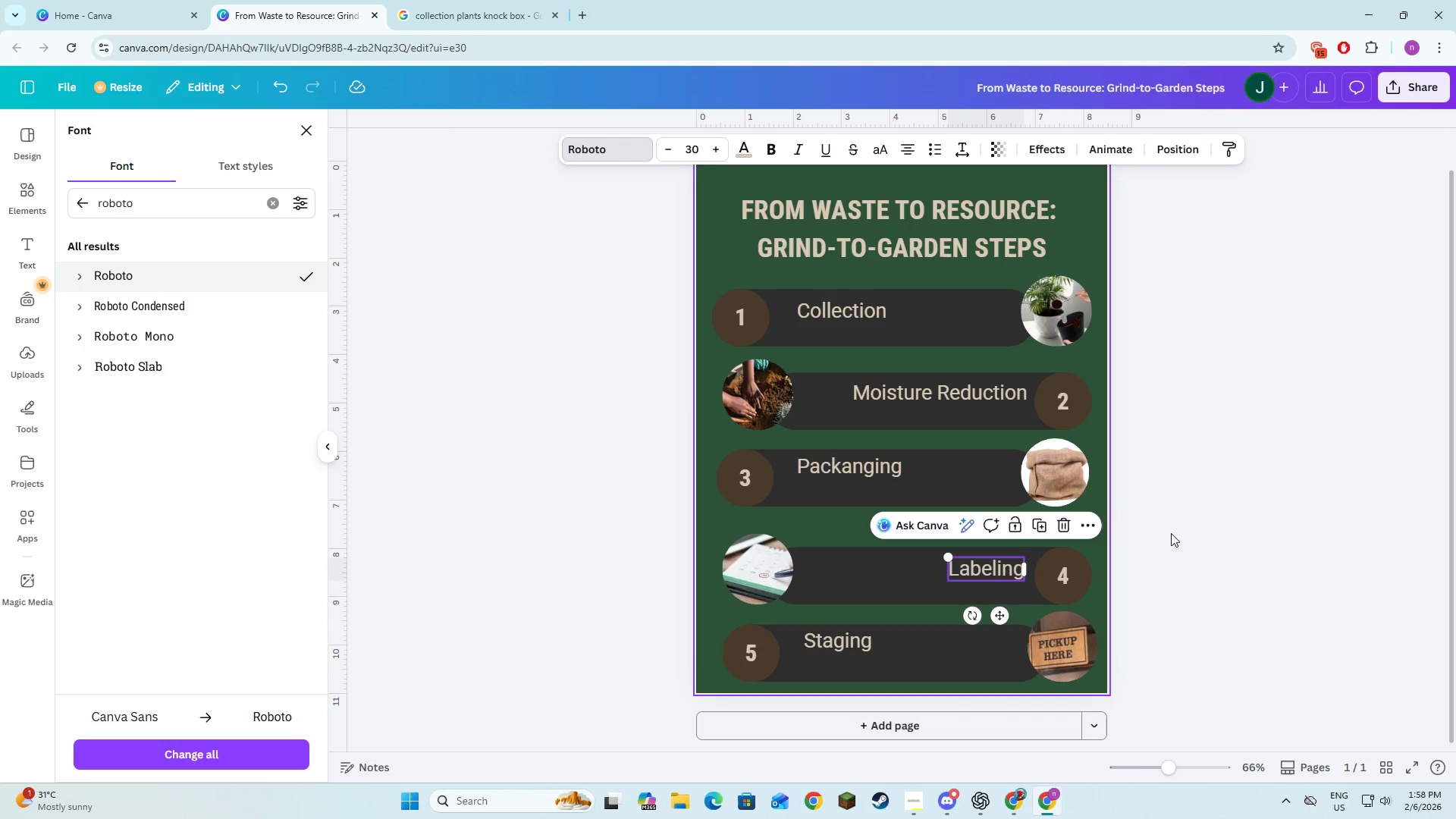 
left_click([1216, 540])
 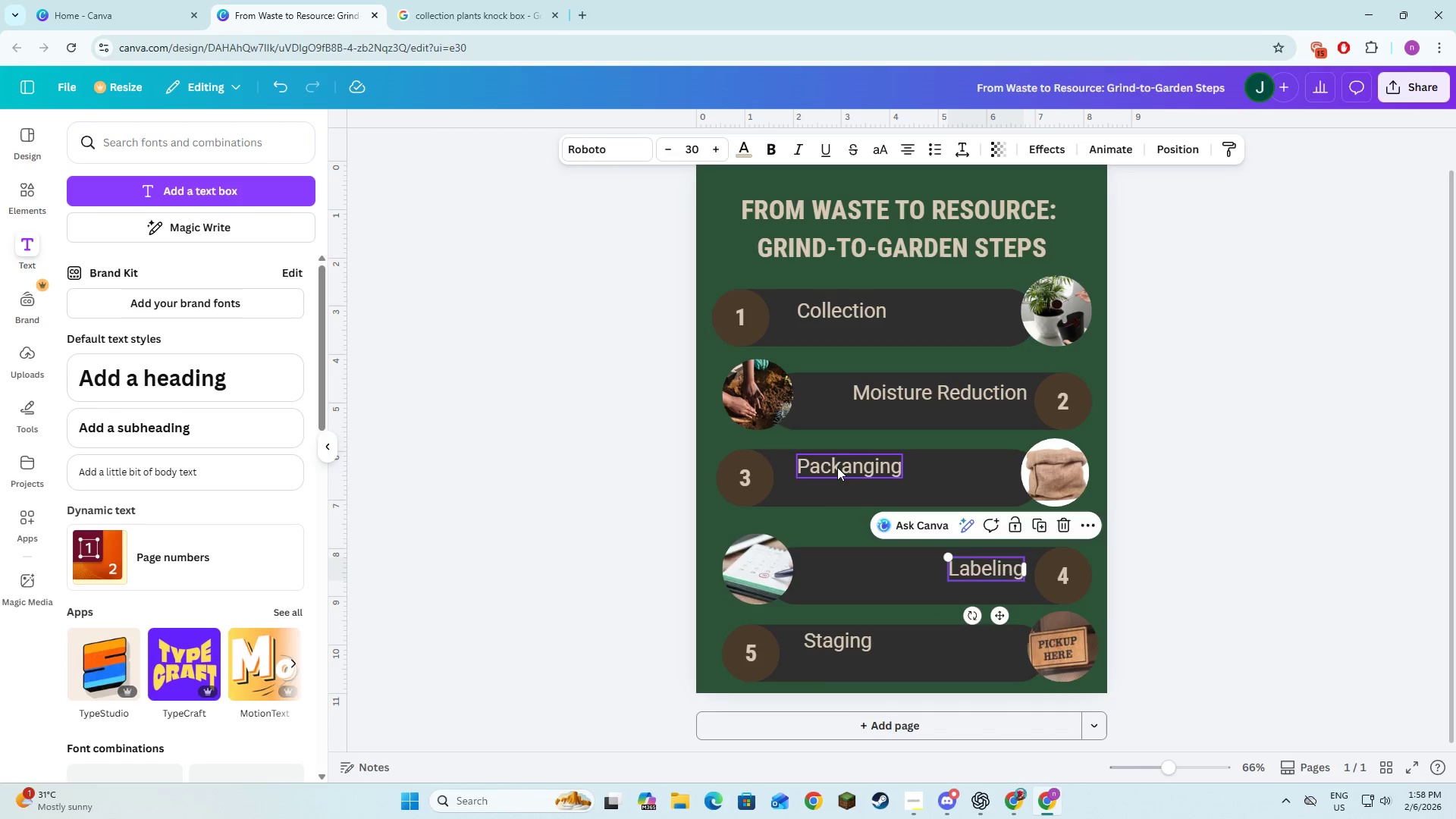 
left_click([837, 467])
 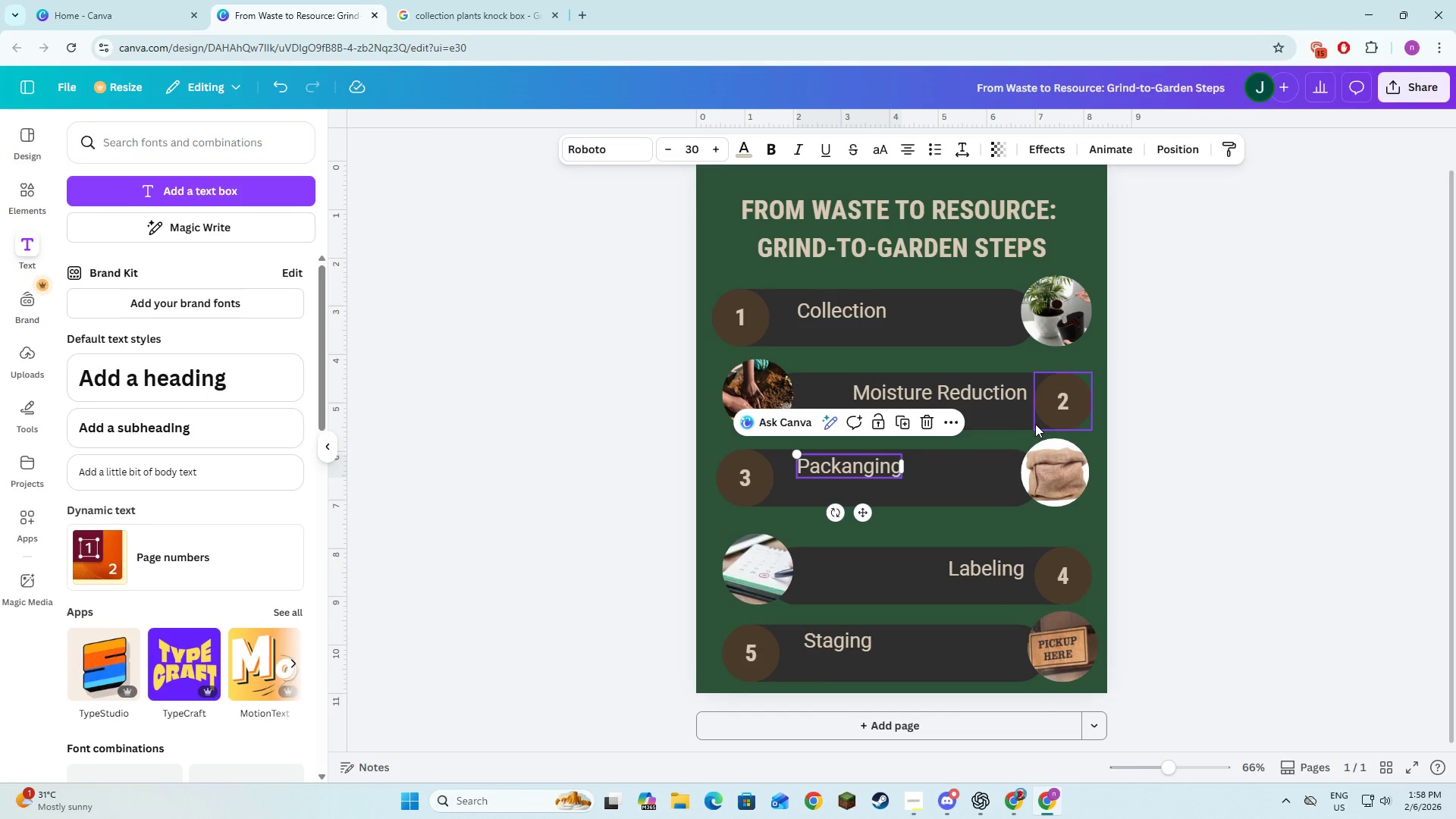 
left_click([981, 395])
 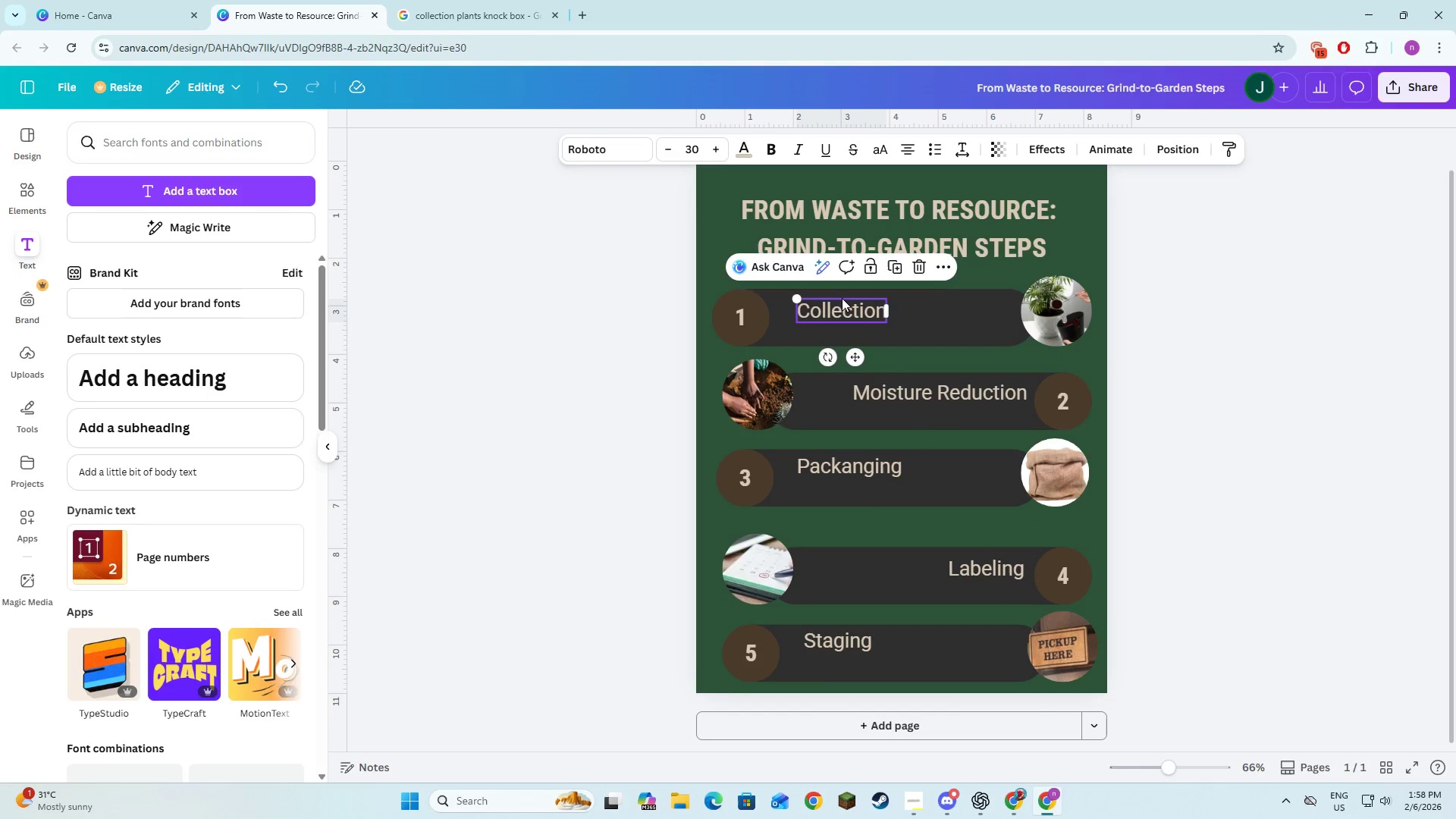 
double_click([1301, 399])
 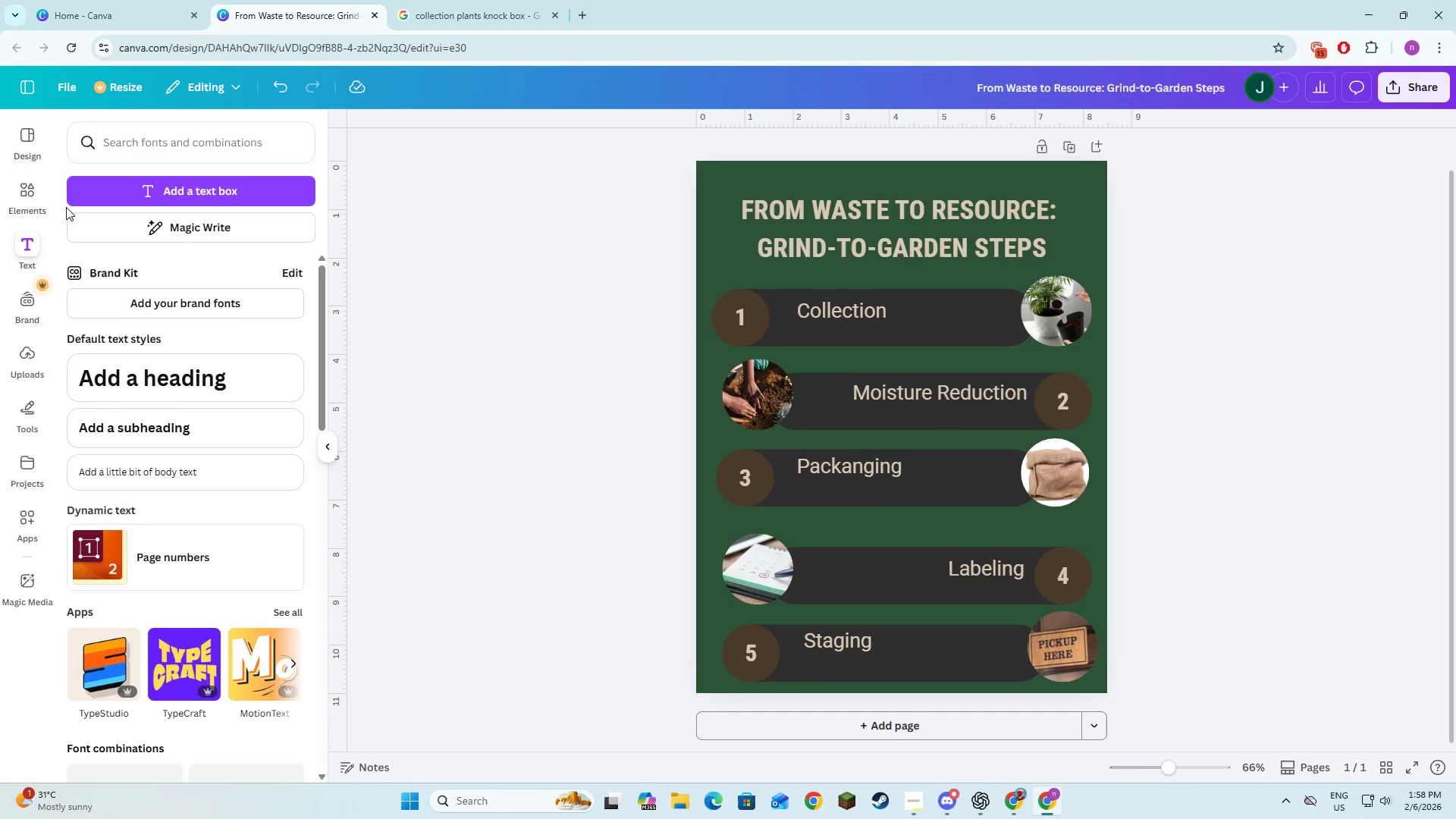 
left_click([96, 200])
 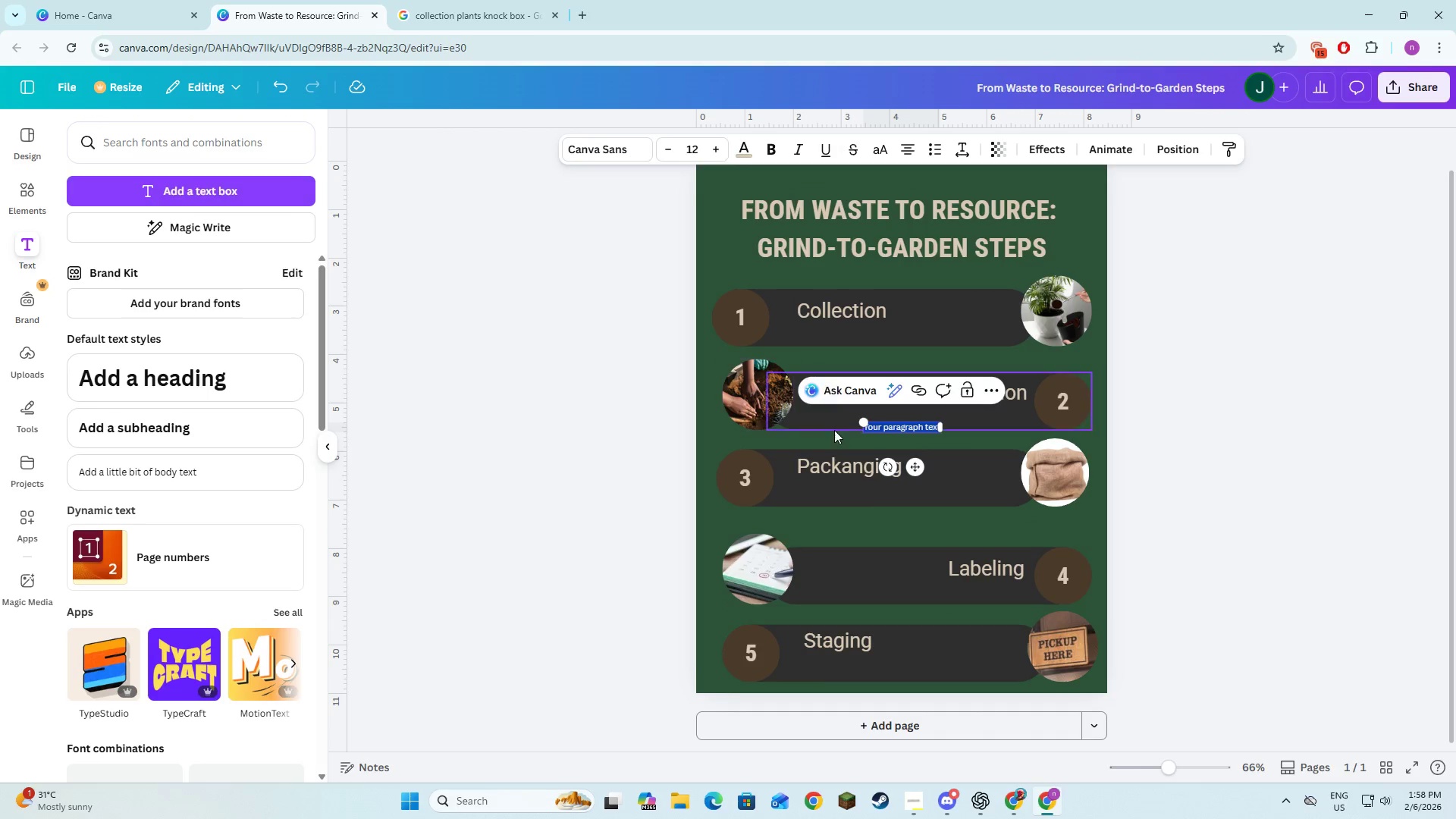 
key(Alt+AltLeft)
 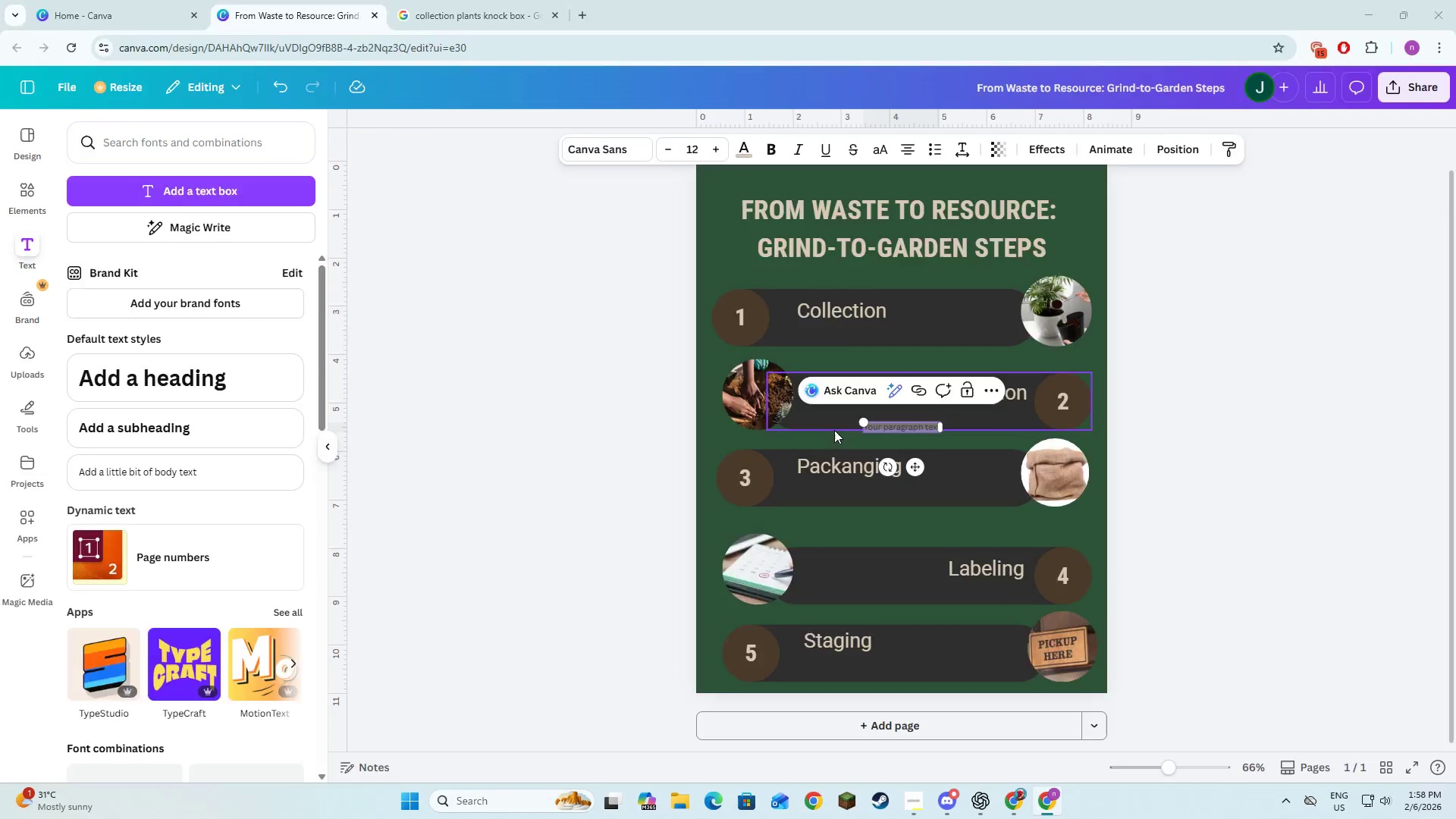 
key(Alt+Tab)